 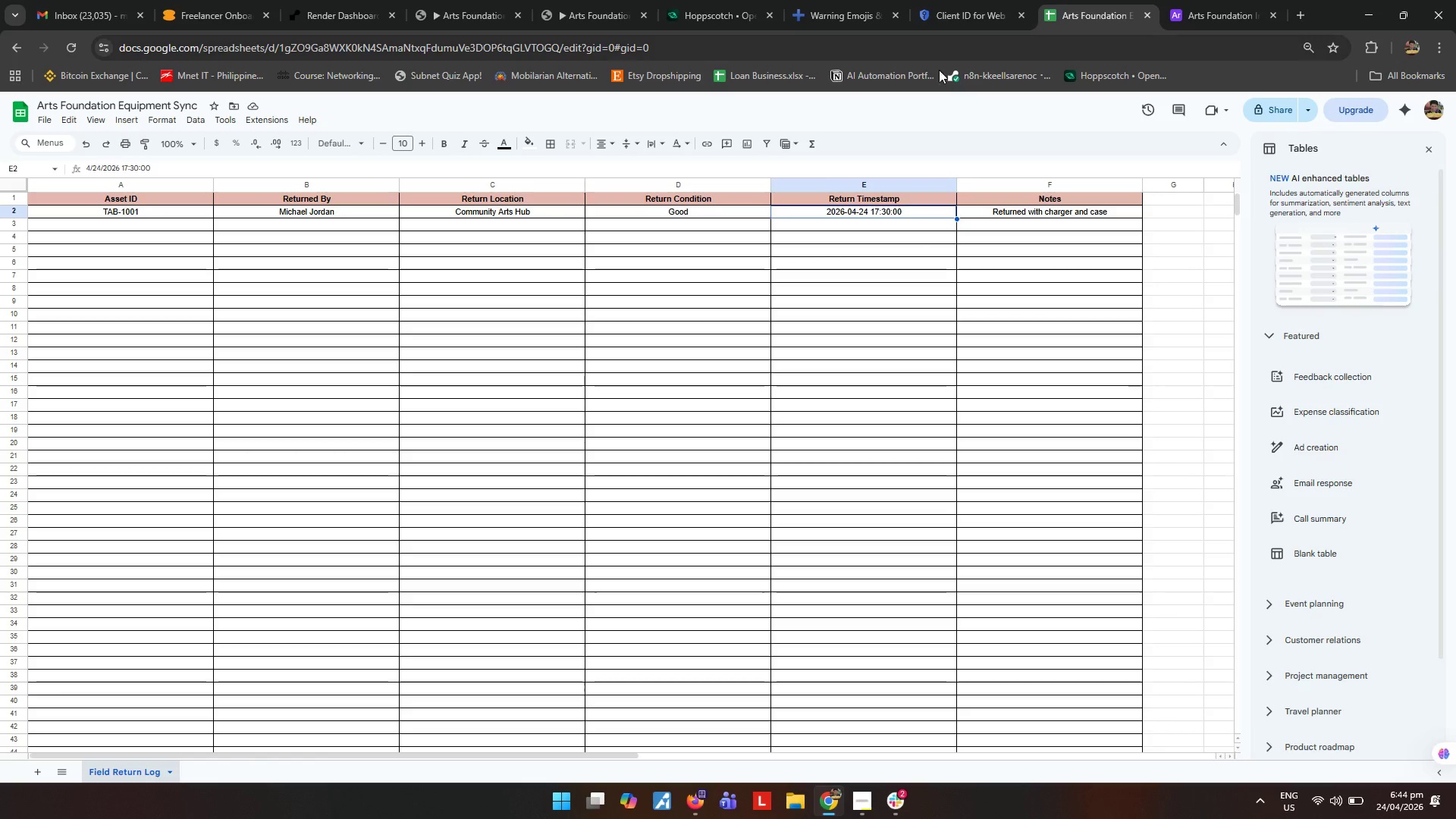 
double_click([171, 216])
 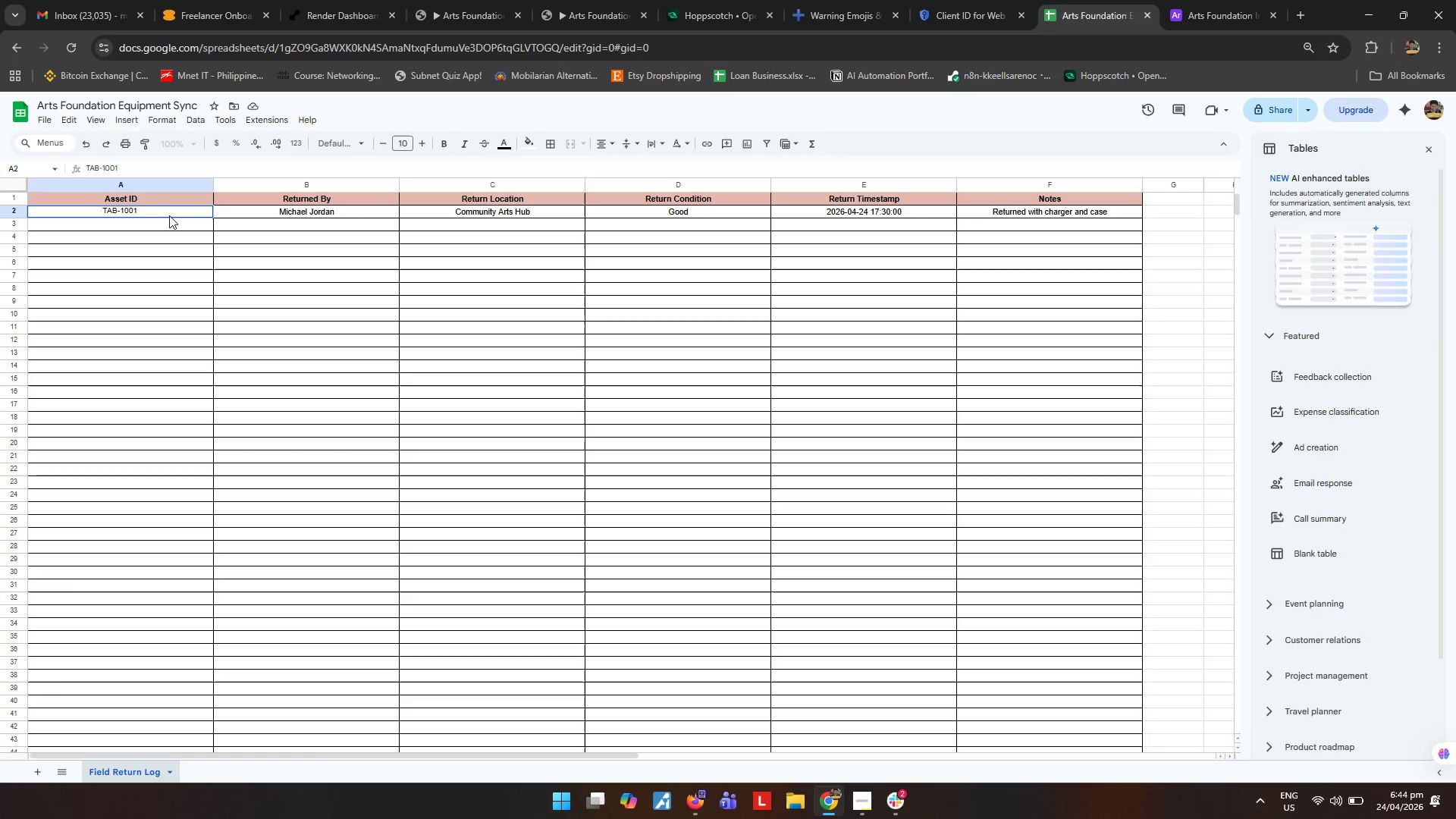 
key(1)
 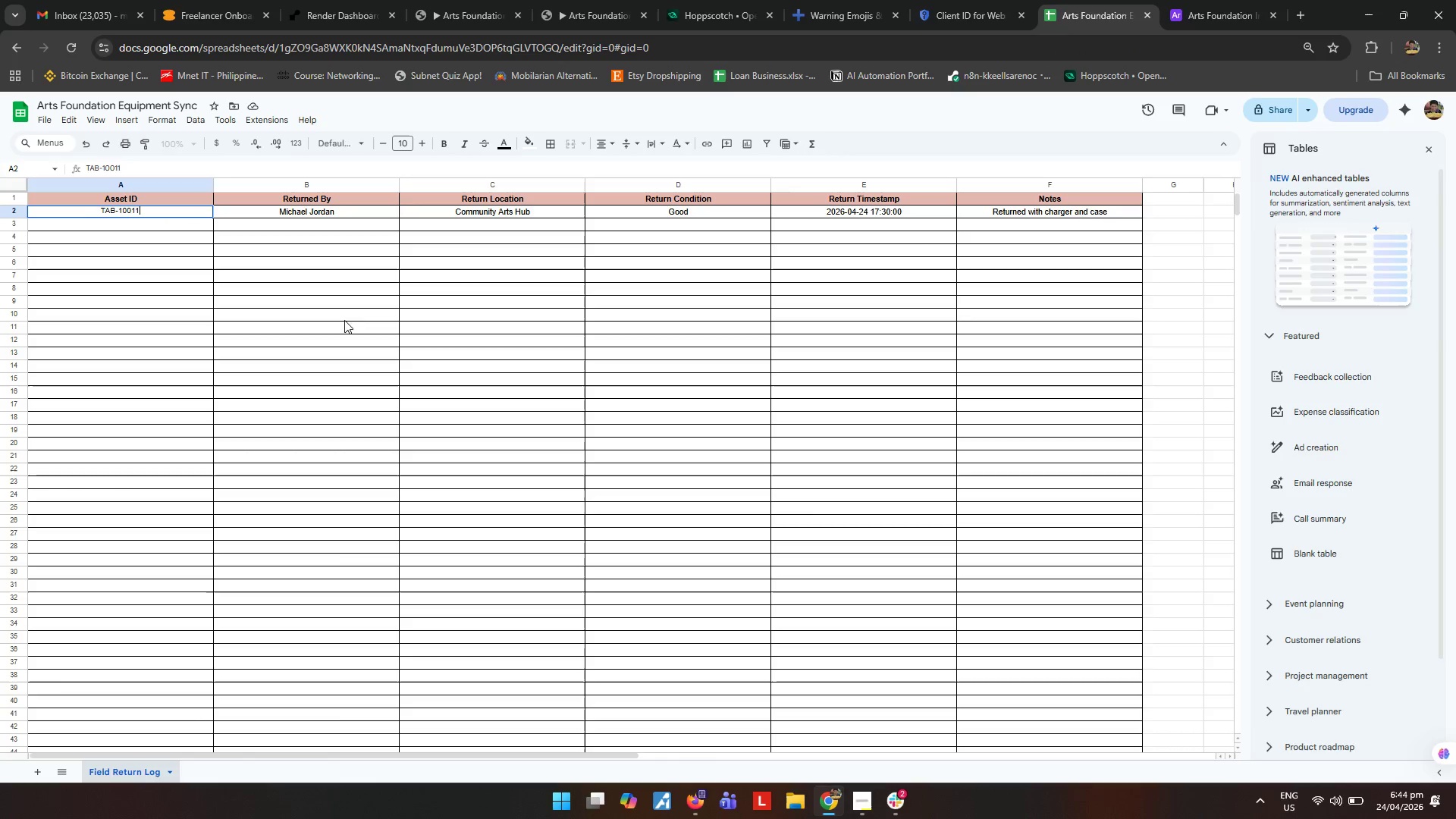 
left_click([380, 332])
 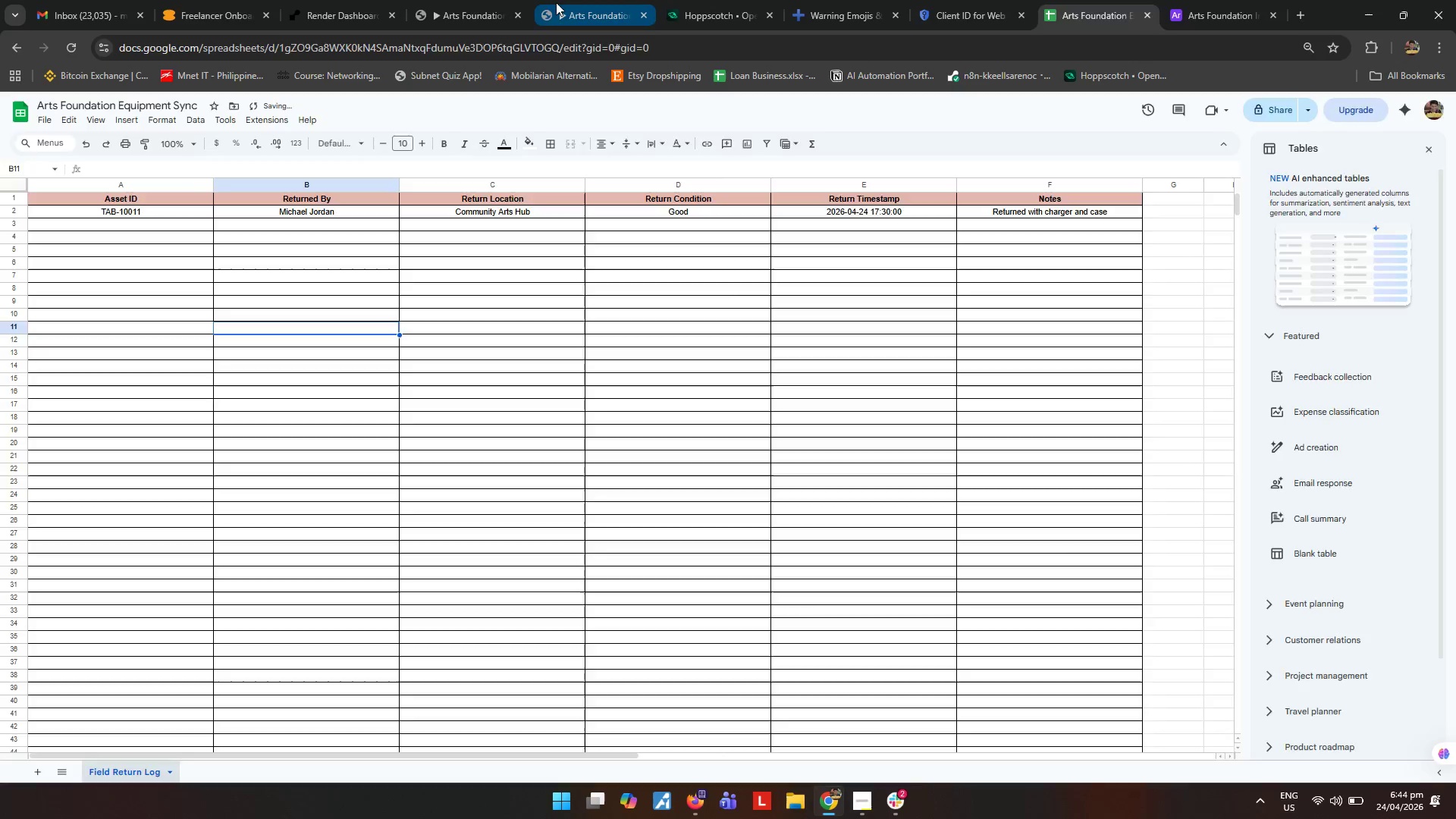 
double_click([463, 0])
 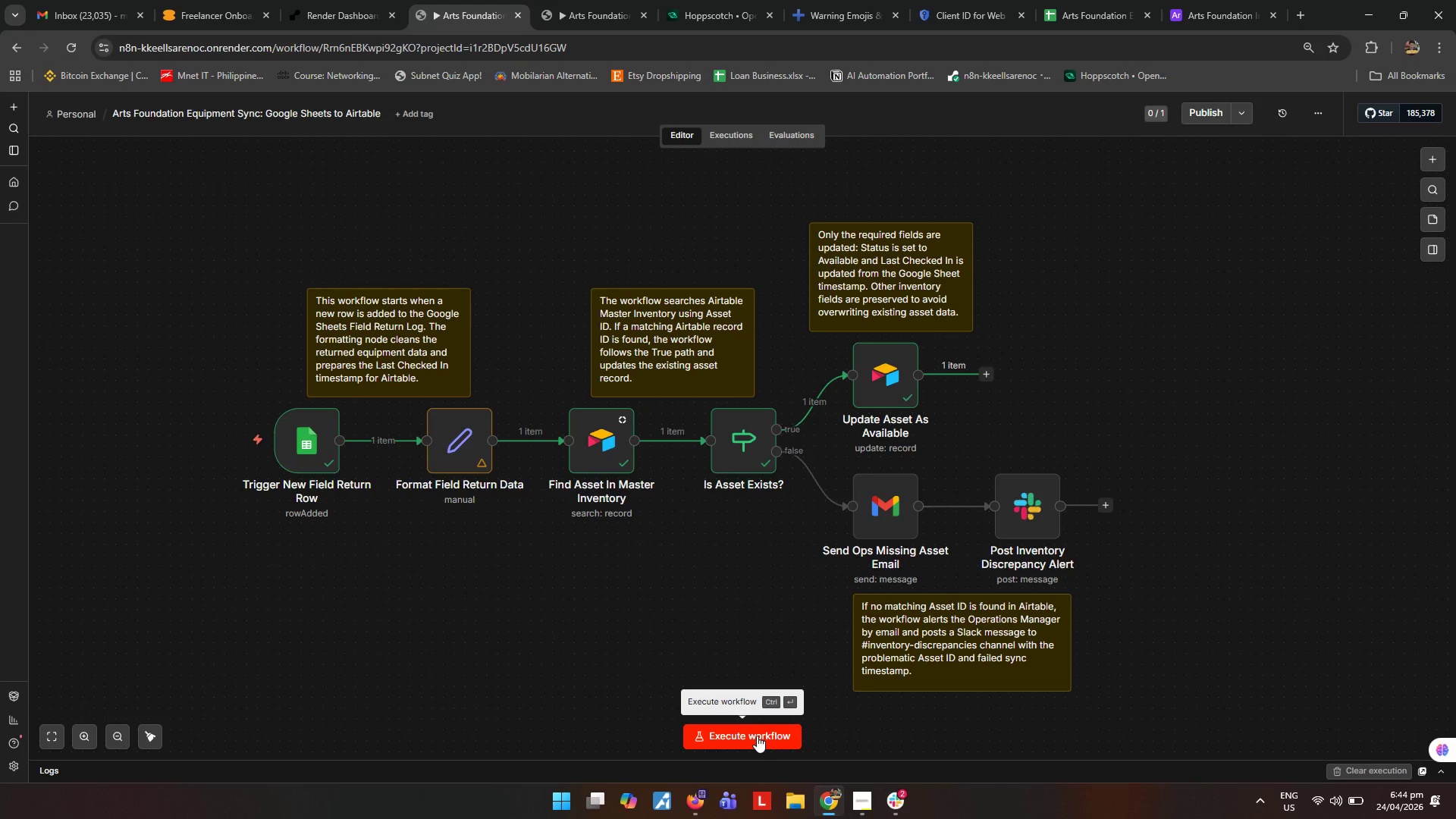 
left_click([710, 602])
 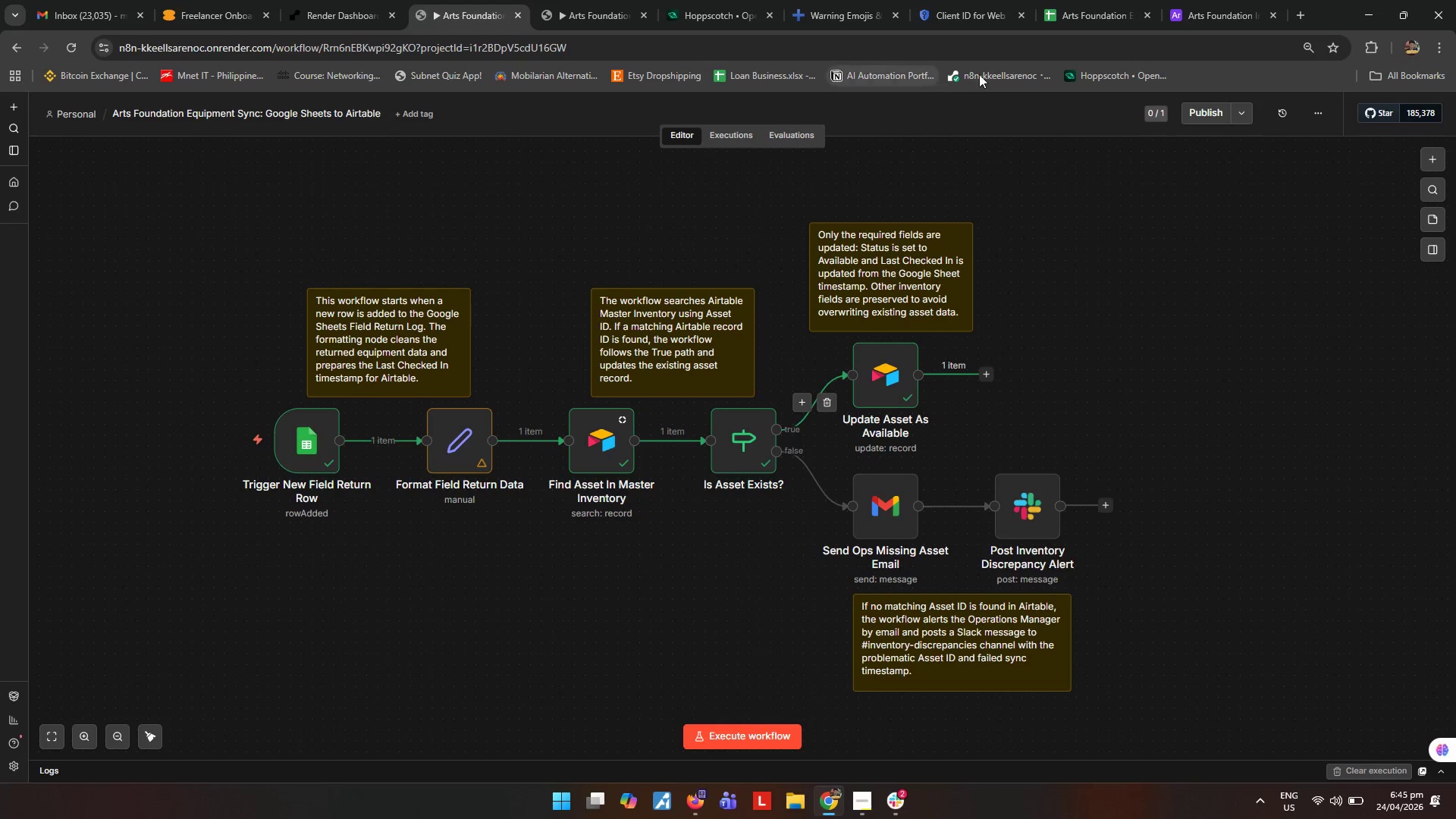 
left_click_drag(start_coordinate=[1078, 8], to_coordinate=[1078, 5])
 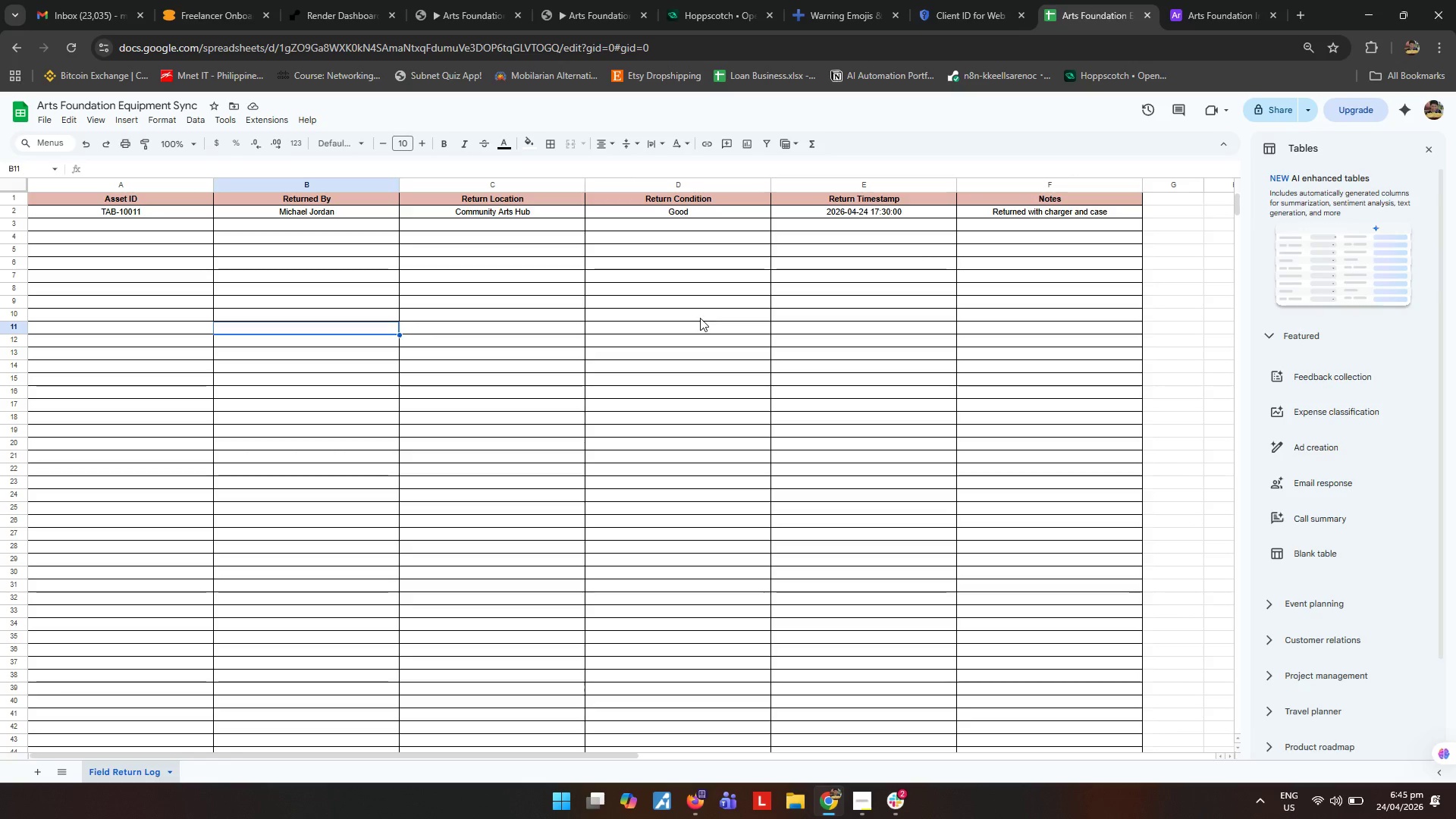 
wait(6.97)
 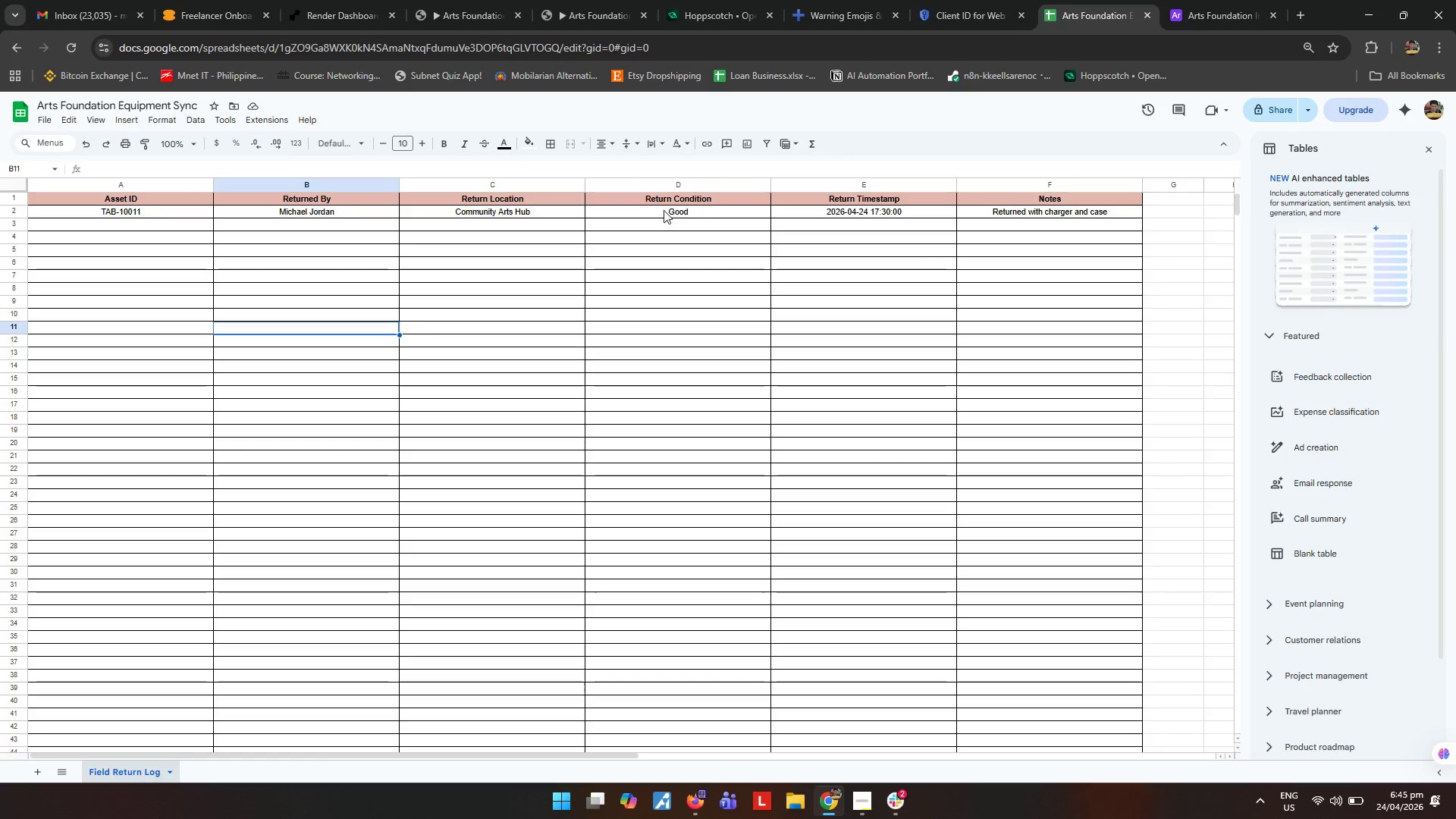 
left_click([472, 2])
 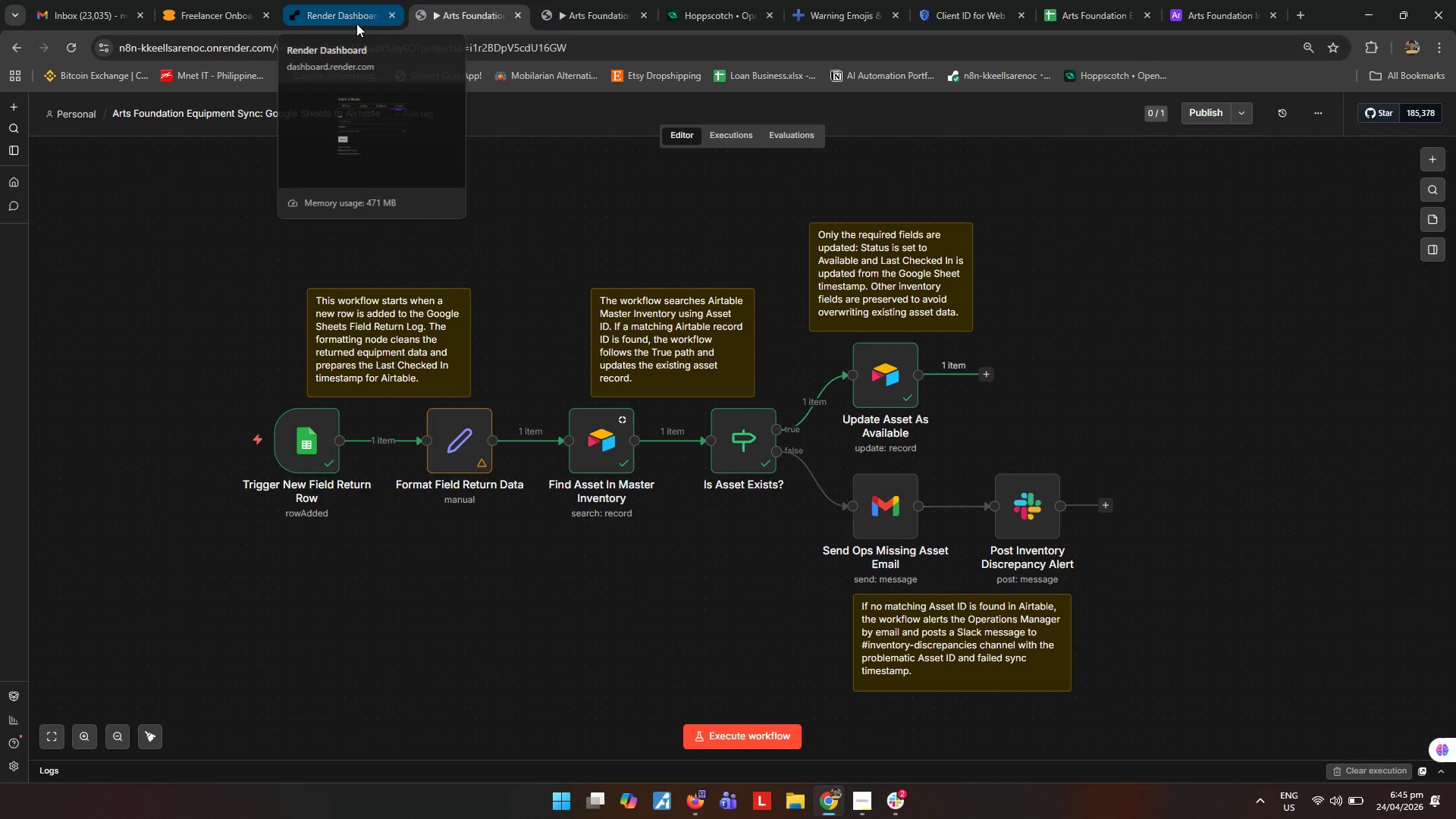 
left_click([336, 0])
 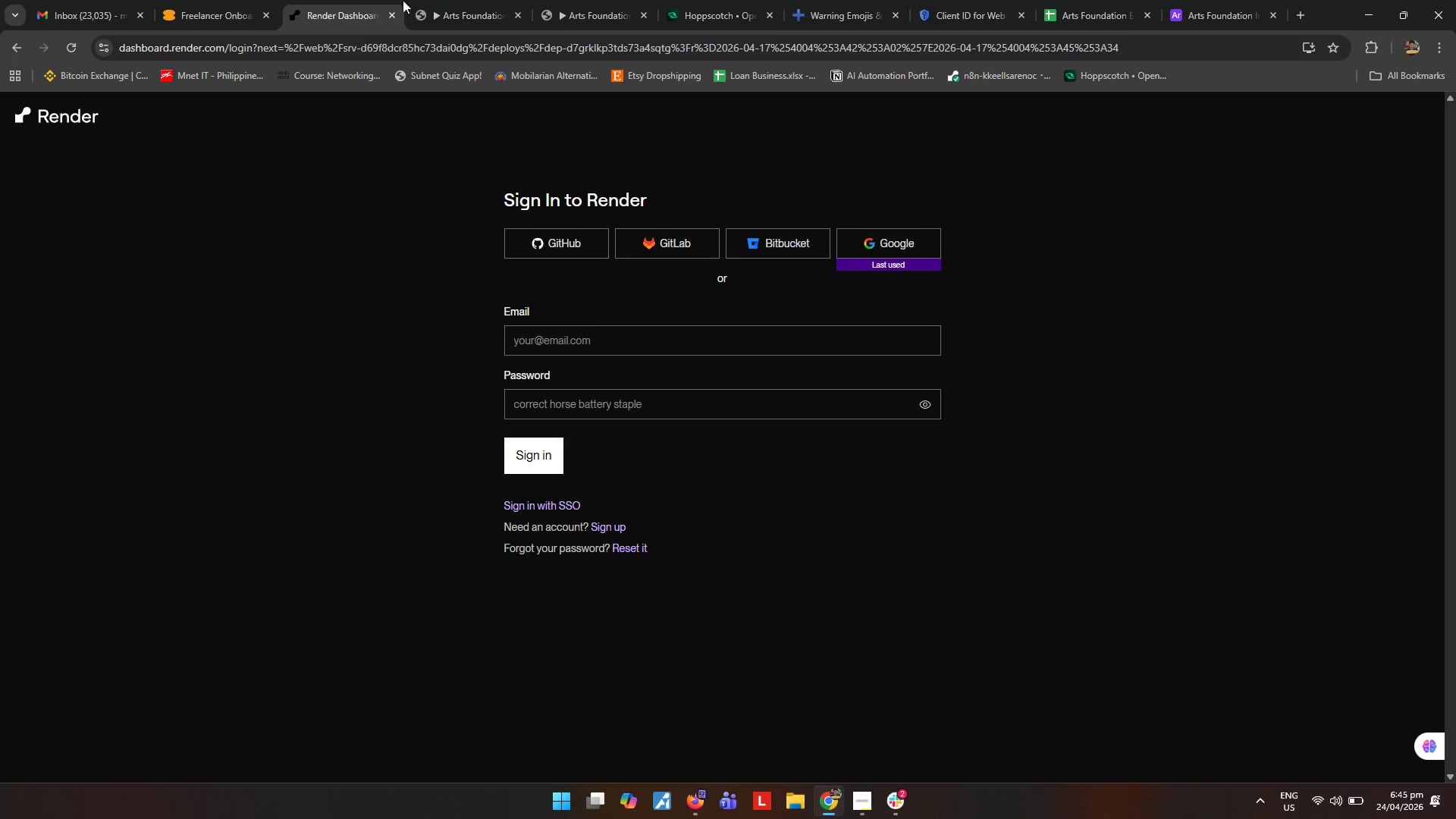 
left_click([459, 0])
 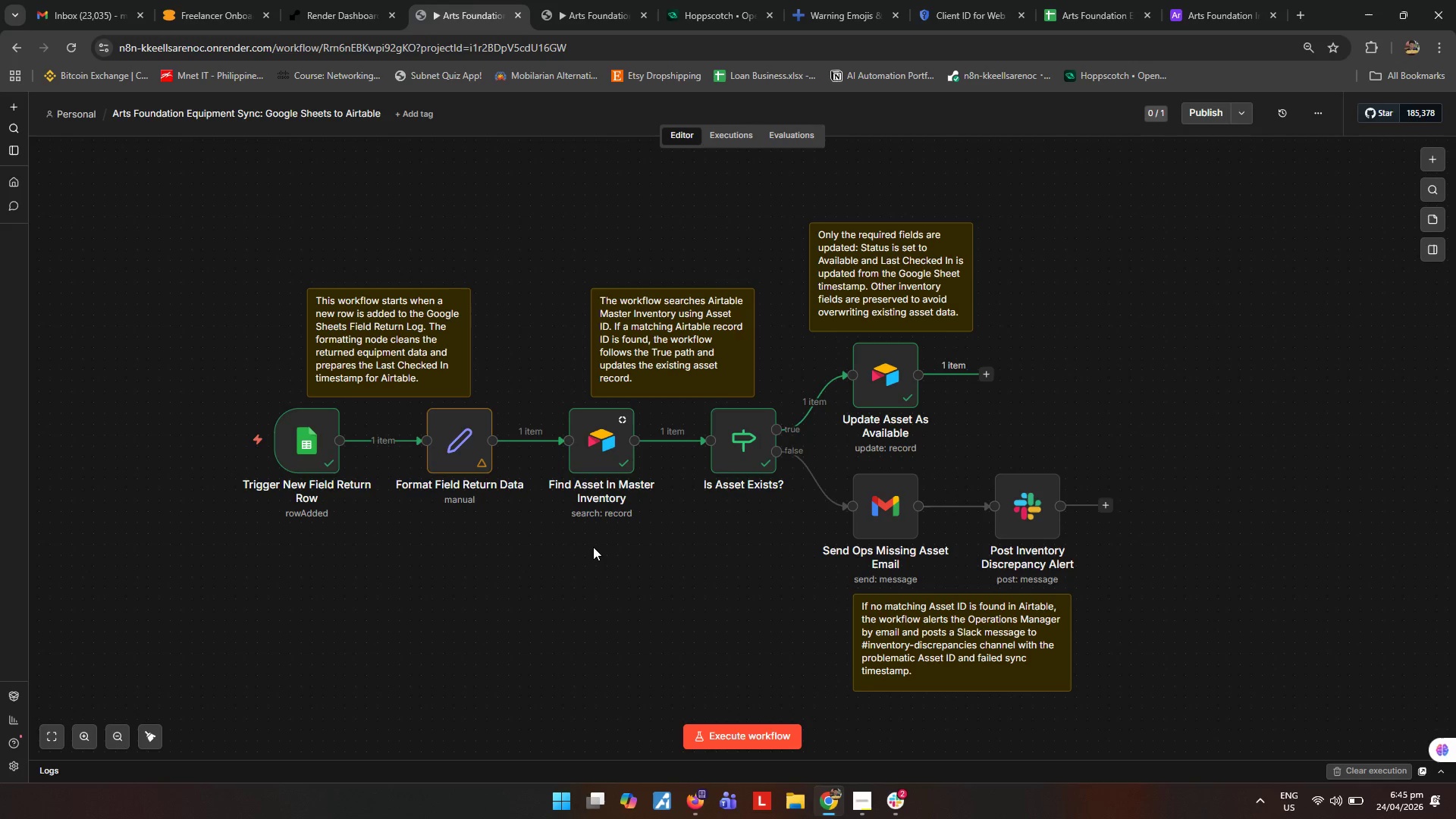 
mouse_move([717, 46])
 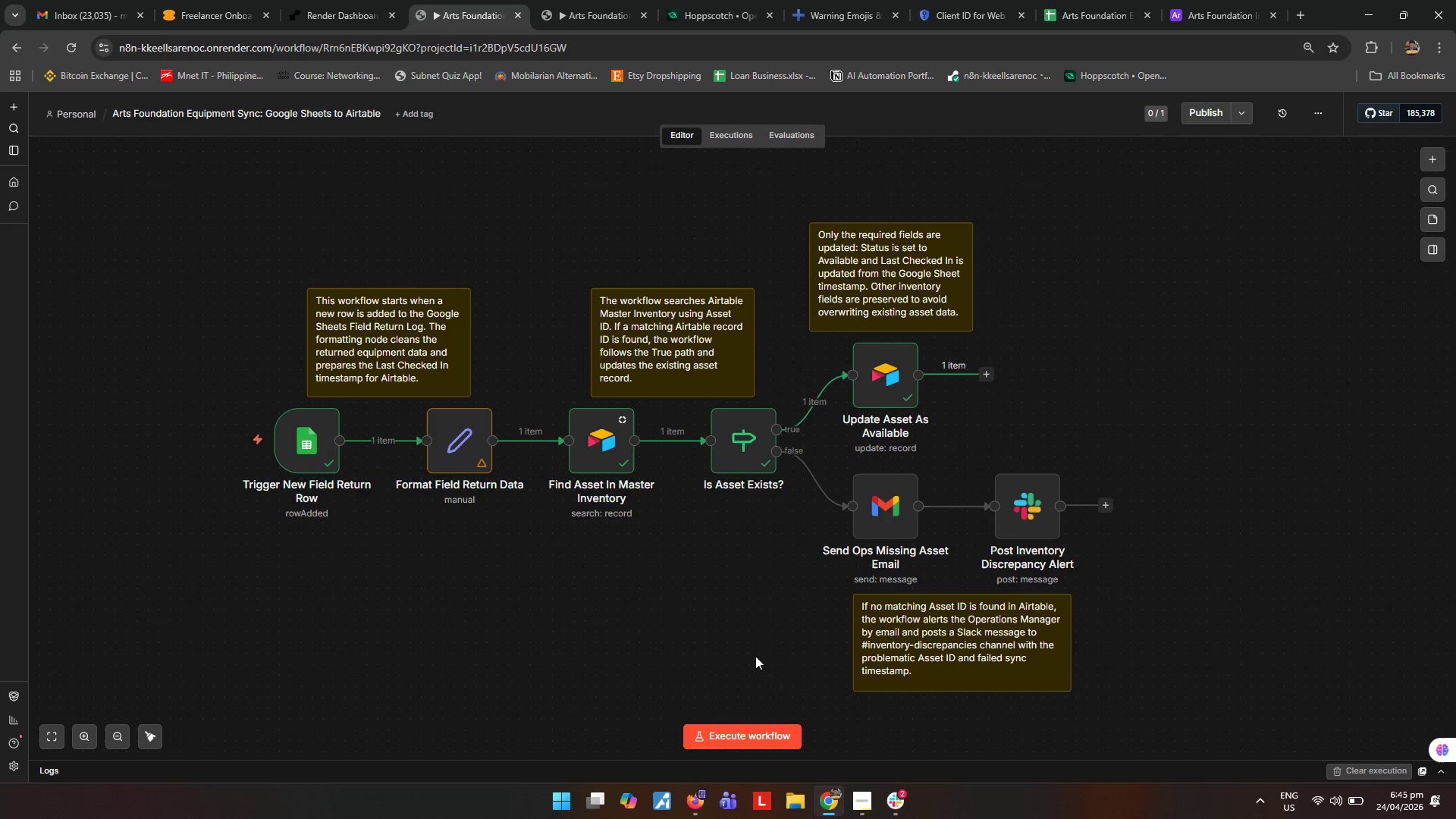 
wait(5.64)
 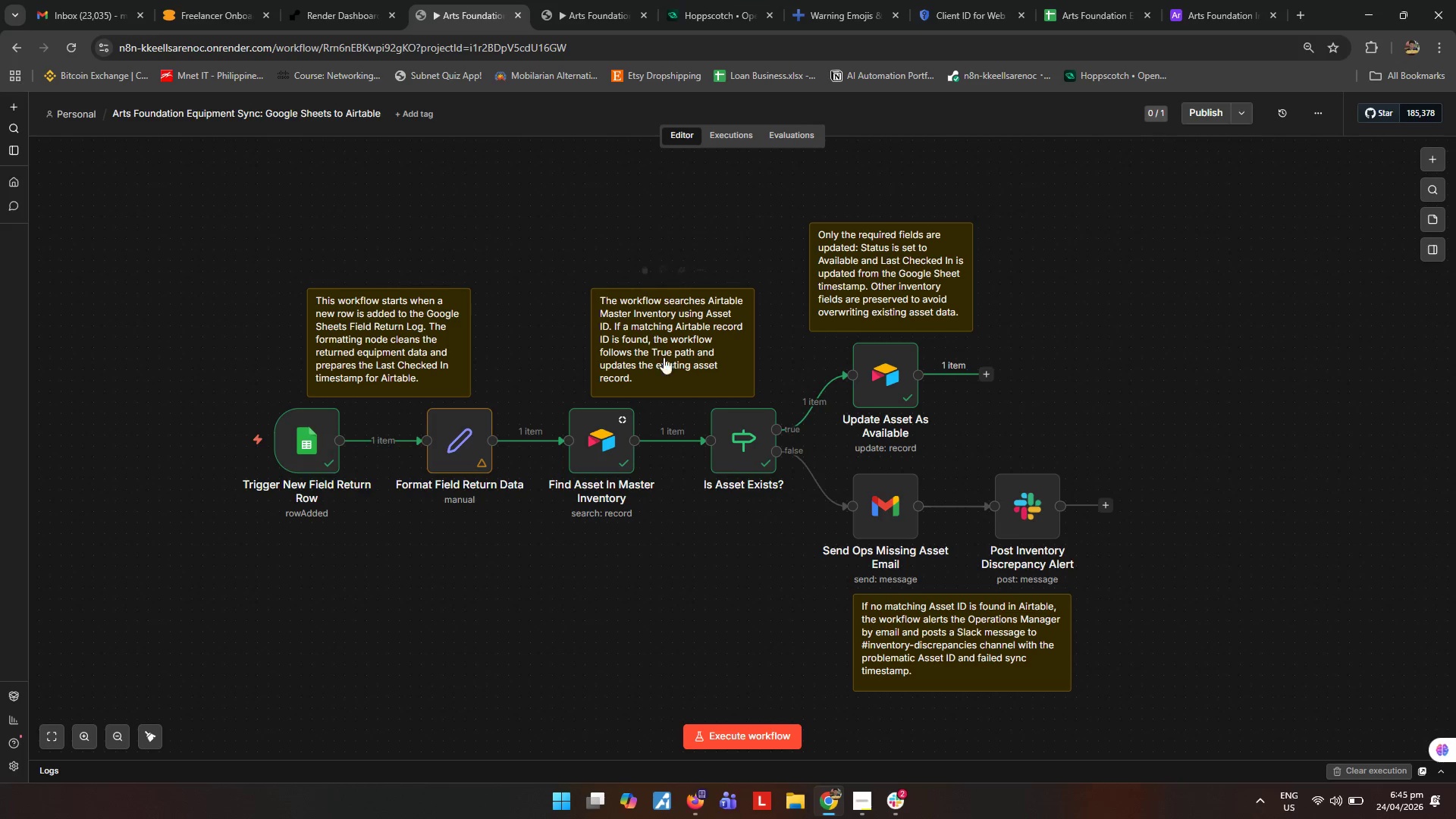 
left_click([742, 737])
 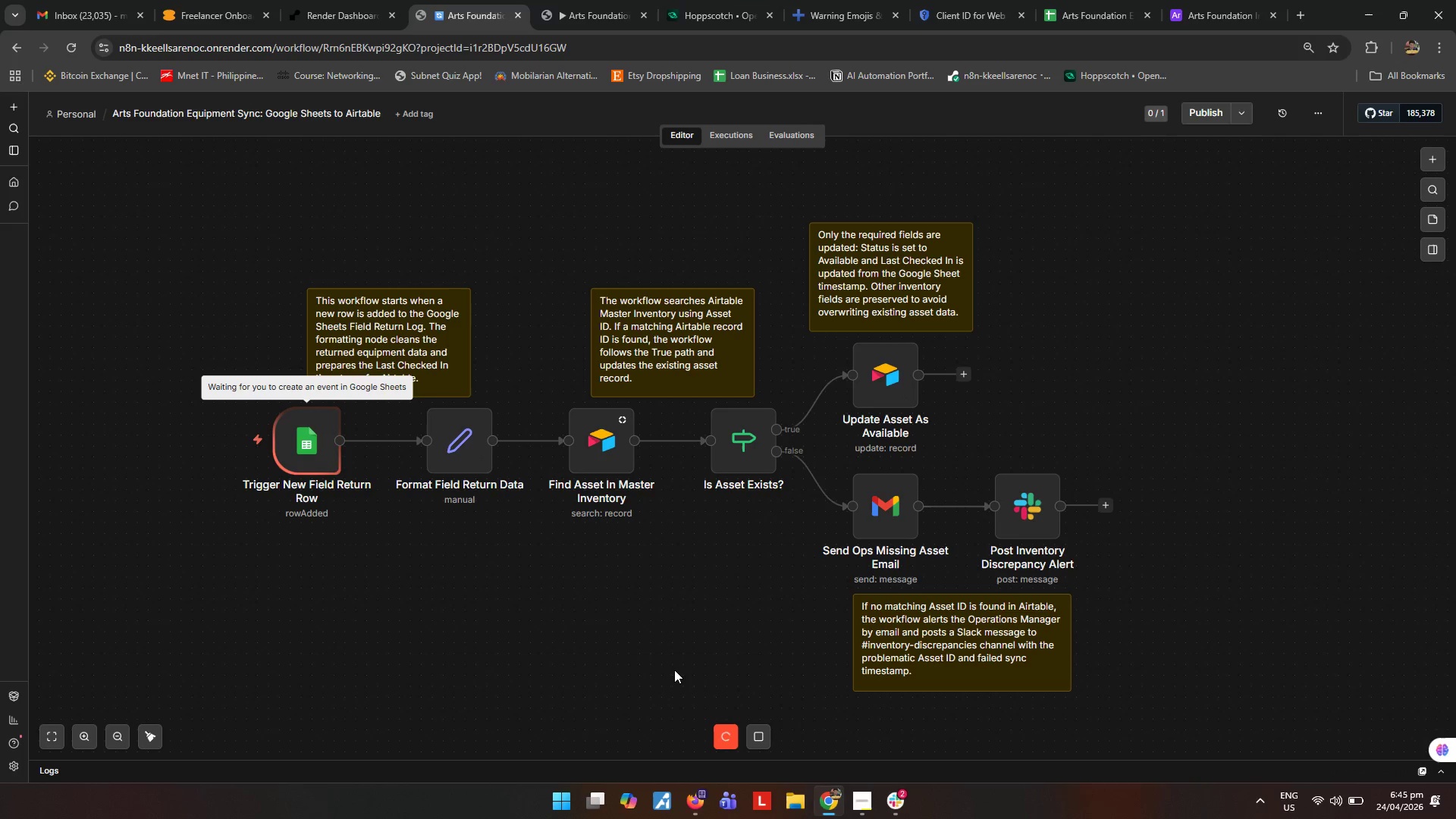 
wait(8.42)
 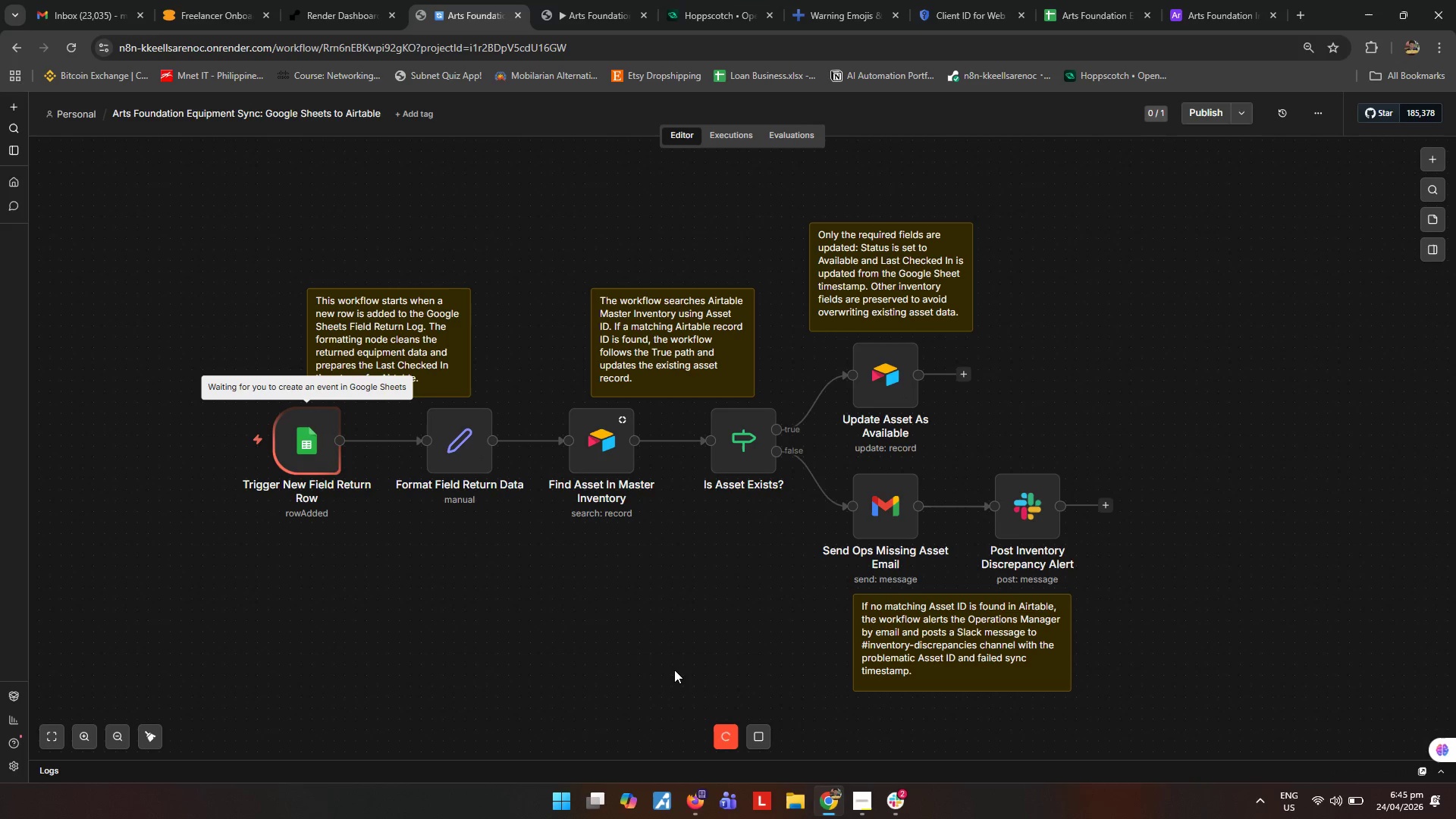 
left_click([864, 802])